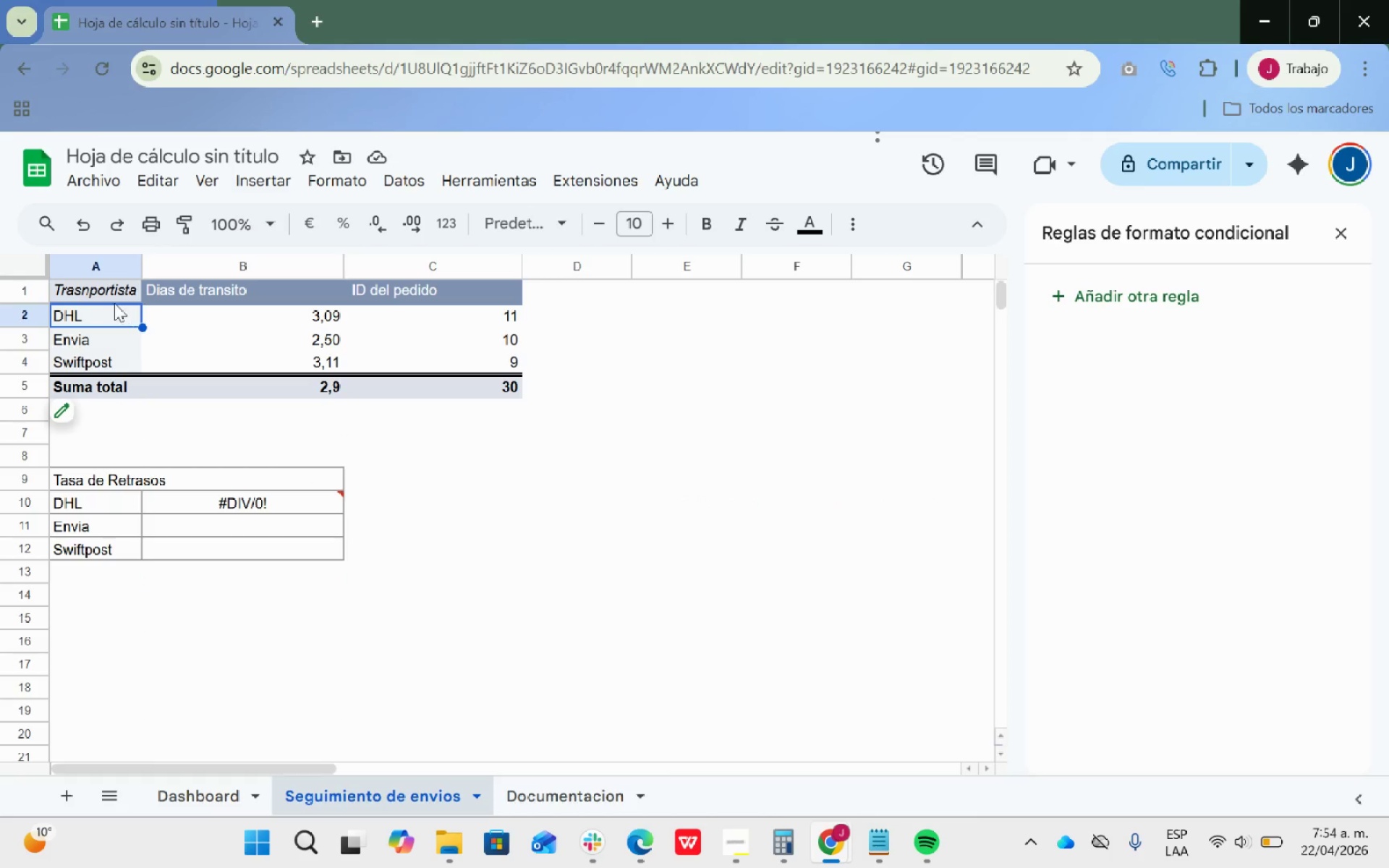 
double_click([98, 324])
 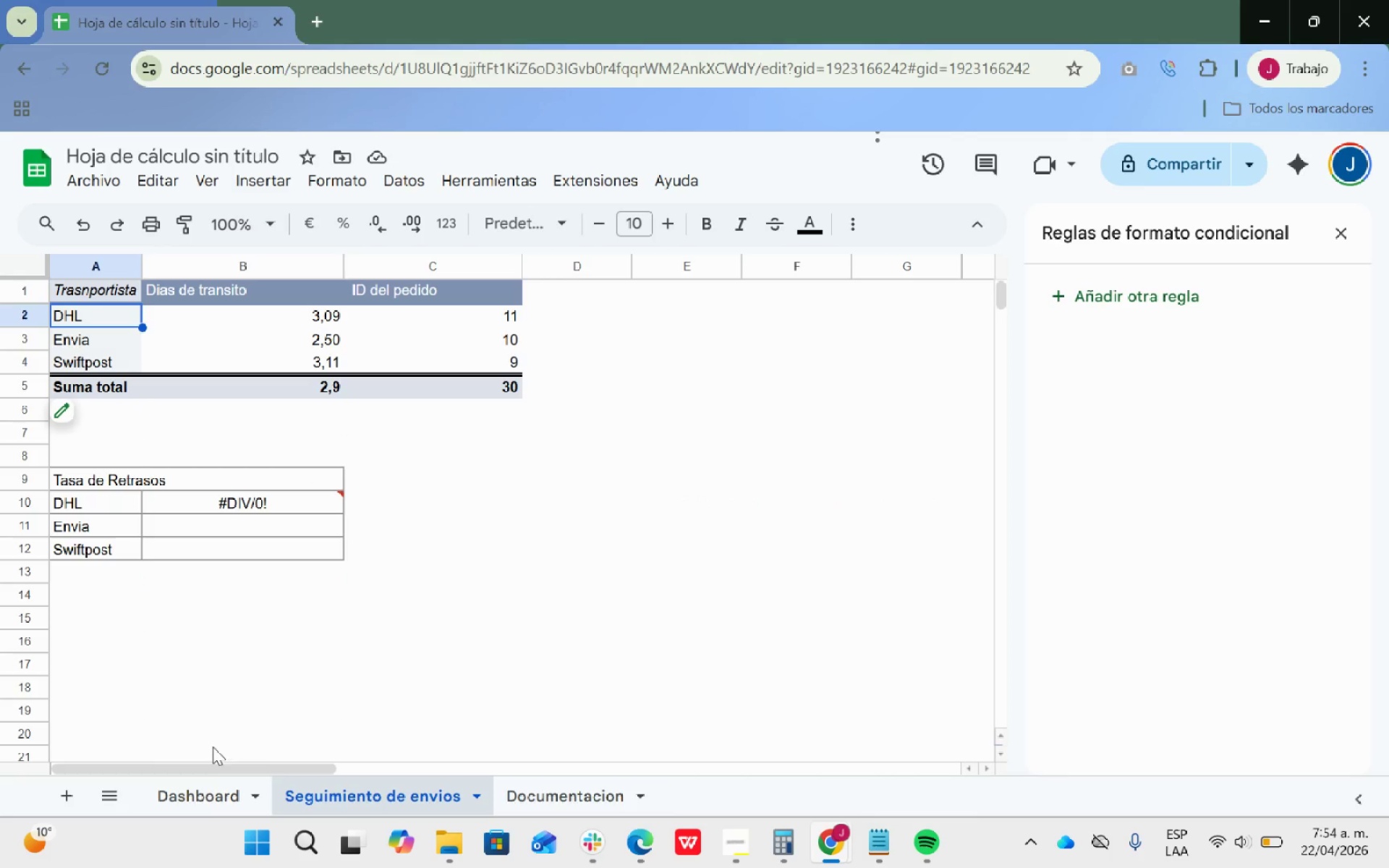 
left_click([201, 791])
 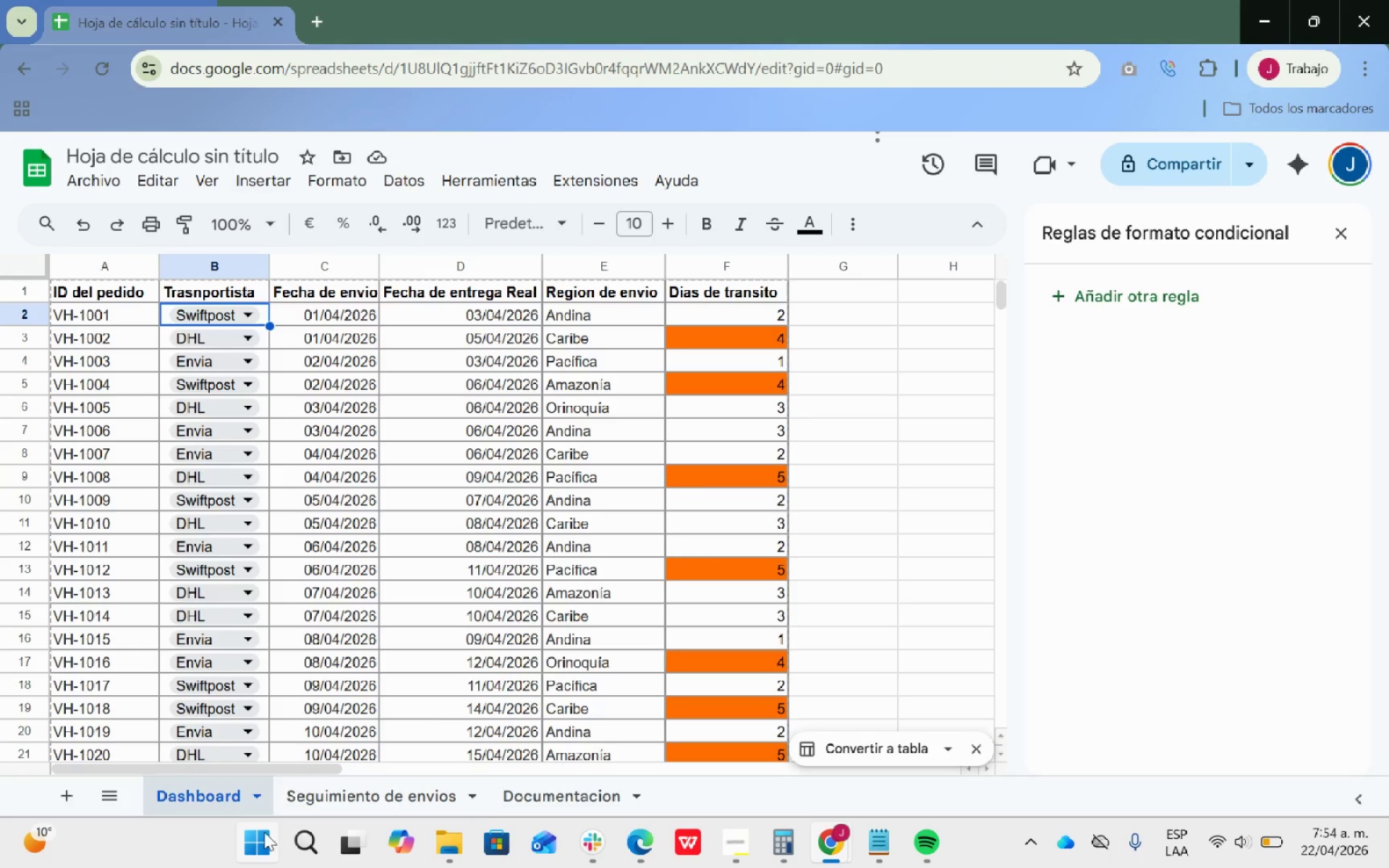 
left_click([328, 793])
 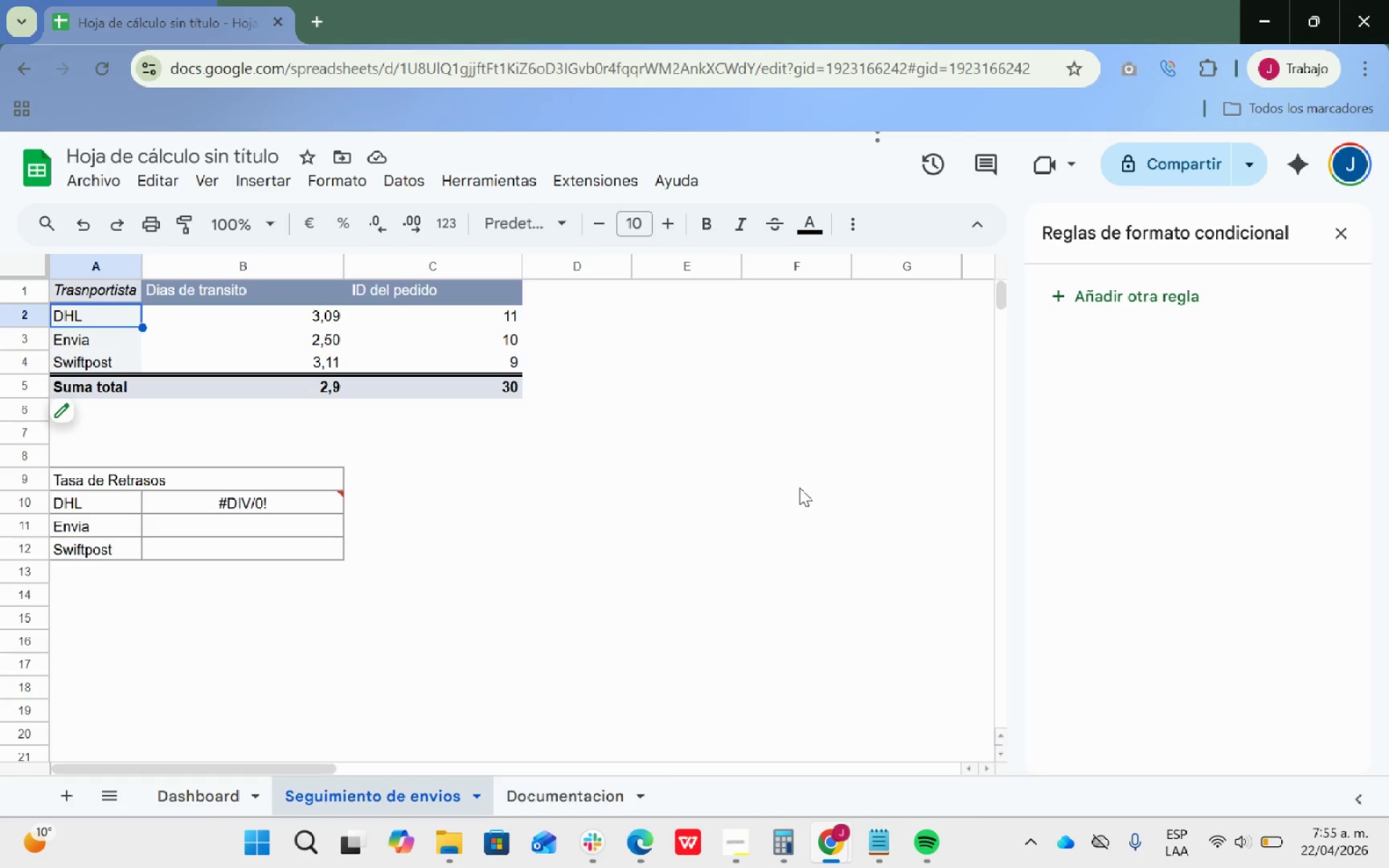 
wait(54.36)
 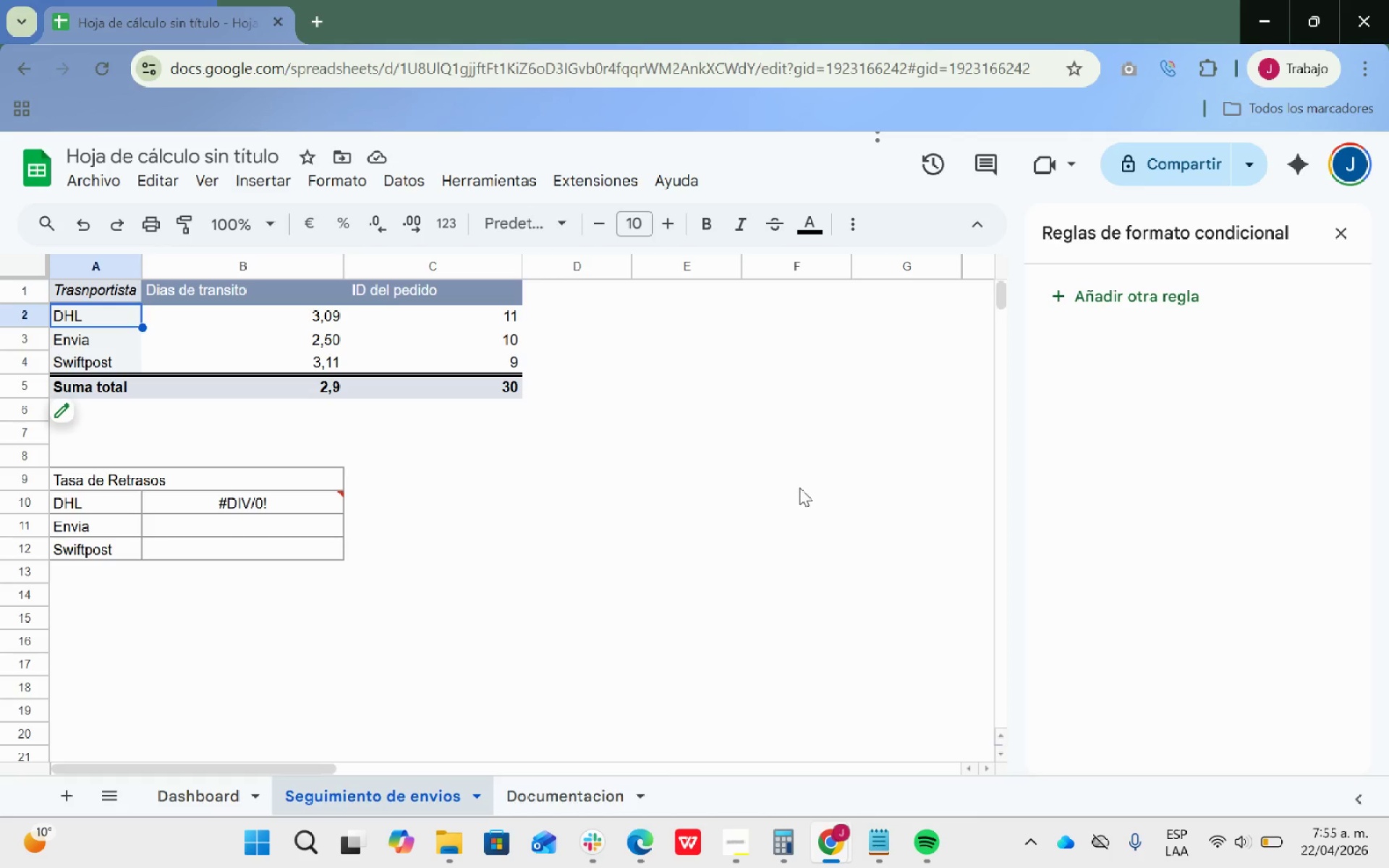 
left_click([293, 498])
 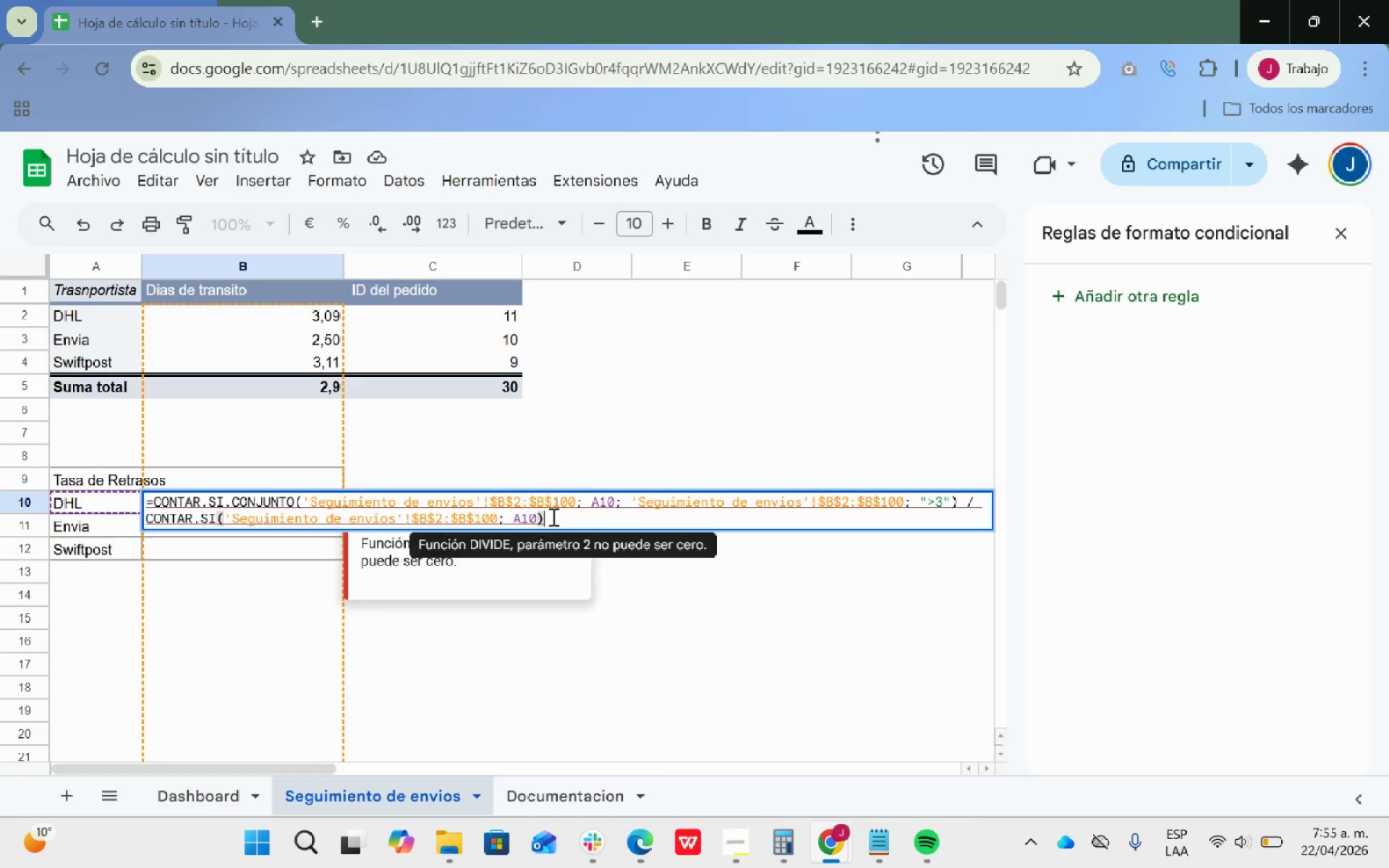 
left_click_drag(start_coordinate=[559, 516], to_coordinate=[166, 506])
 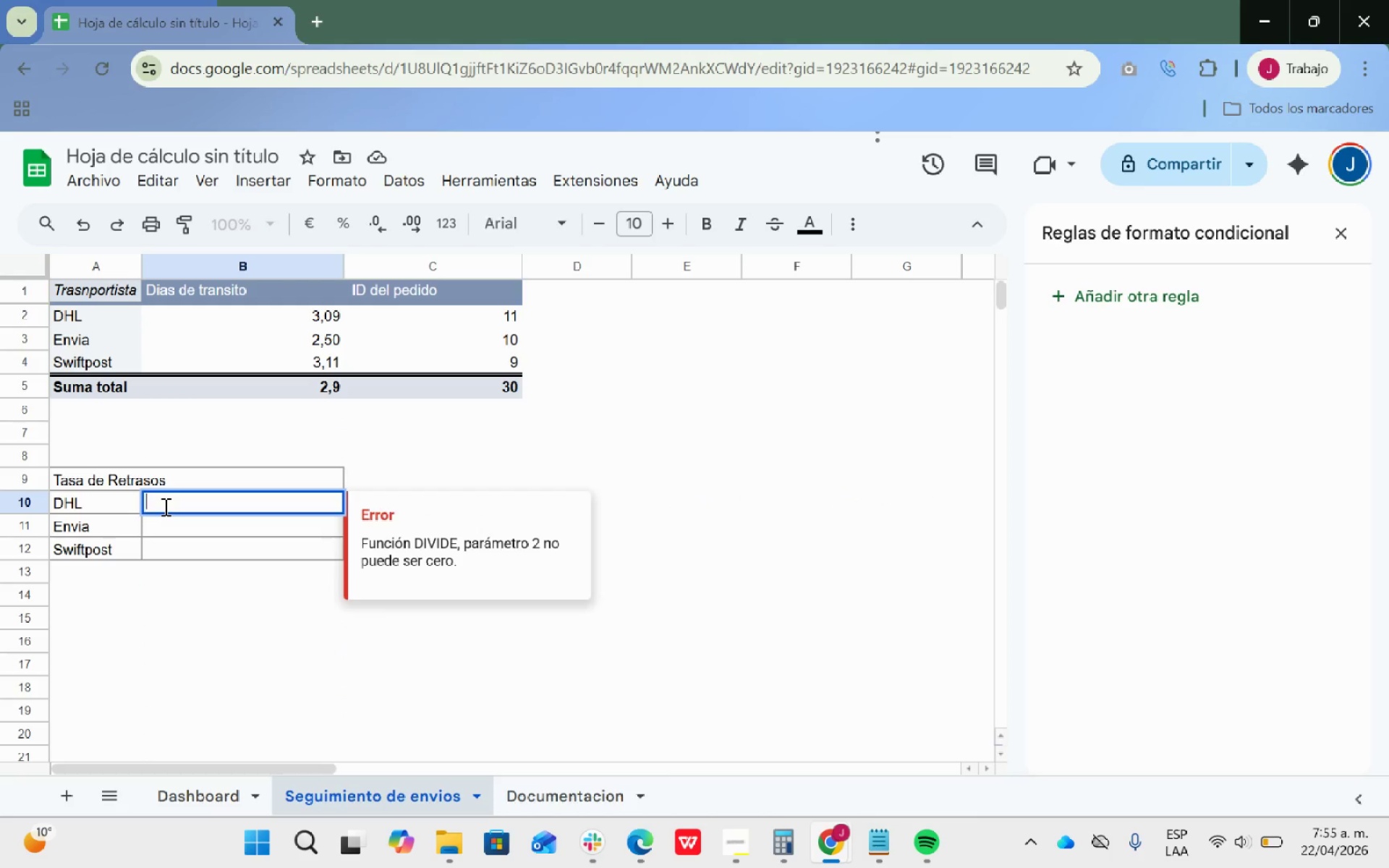 
key(Backspace)
 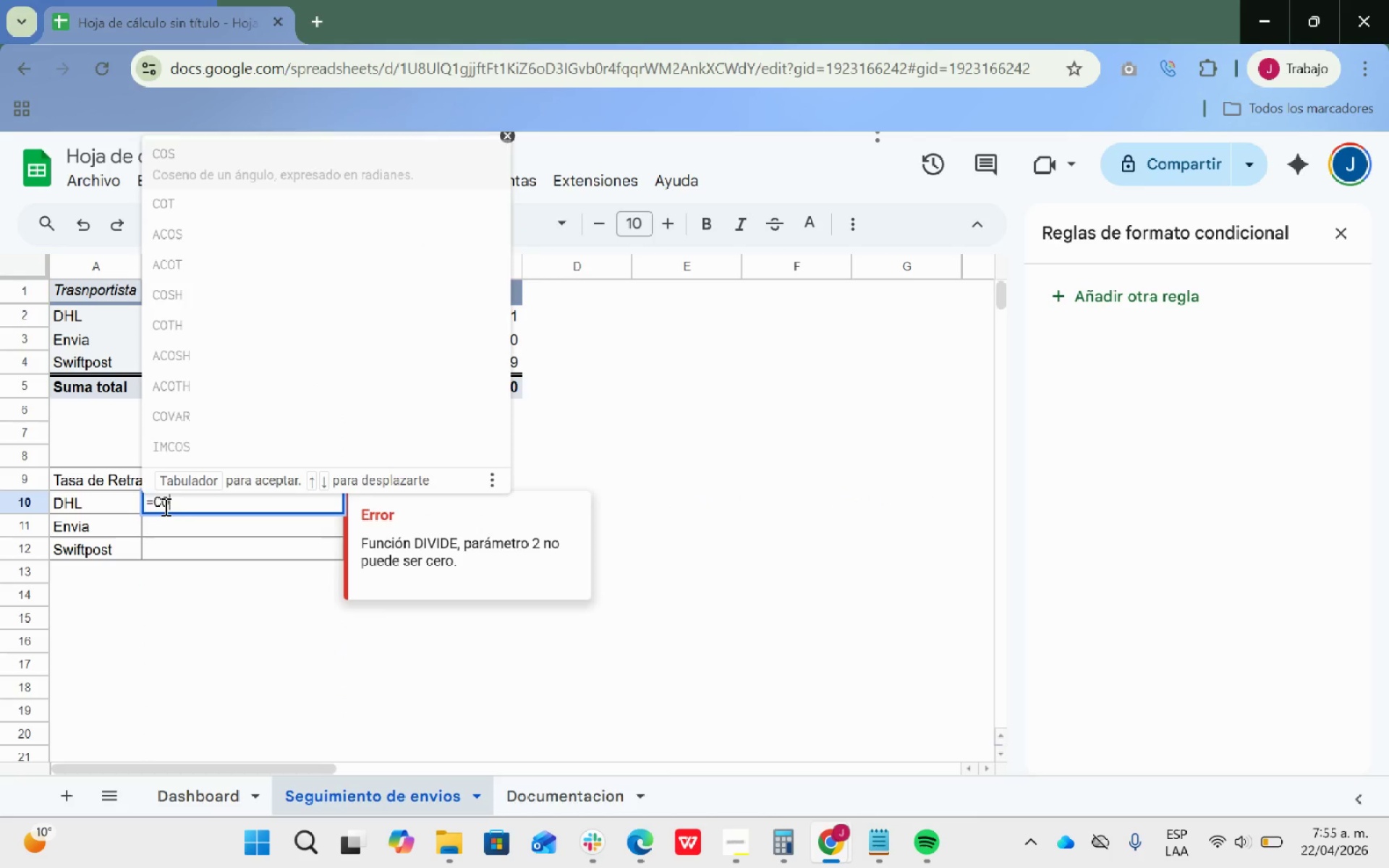 
key(Backspace)
 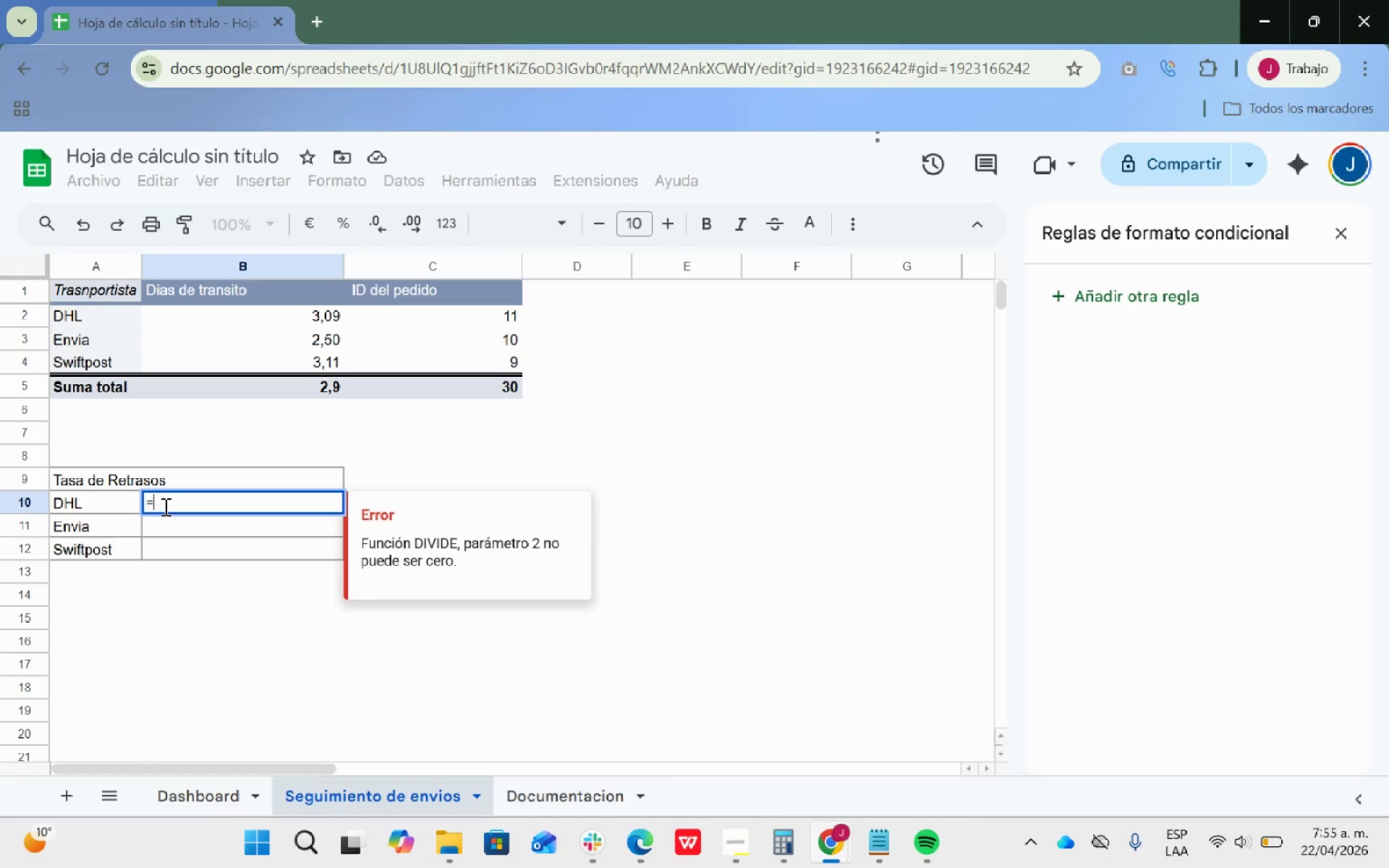 
key(Backspace)
 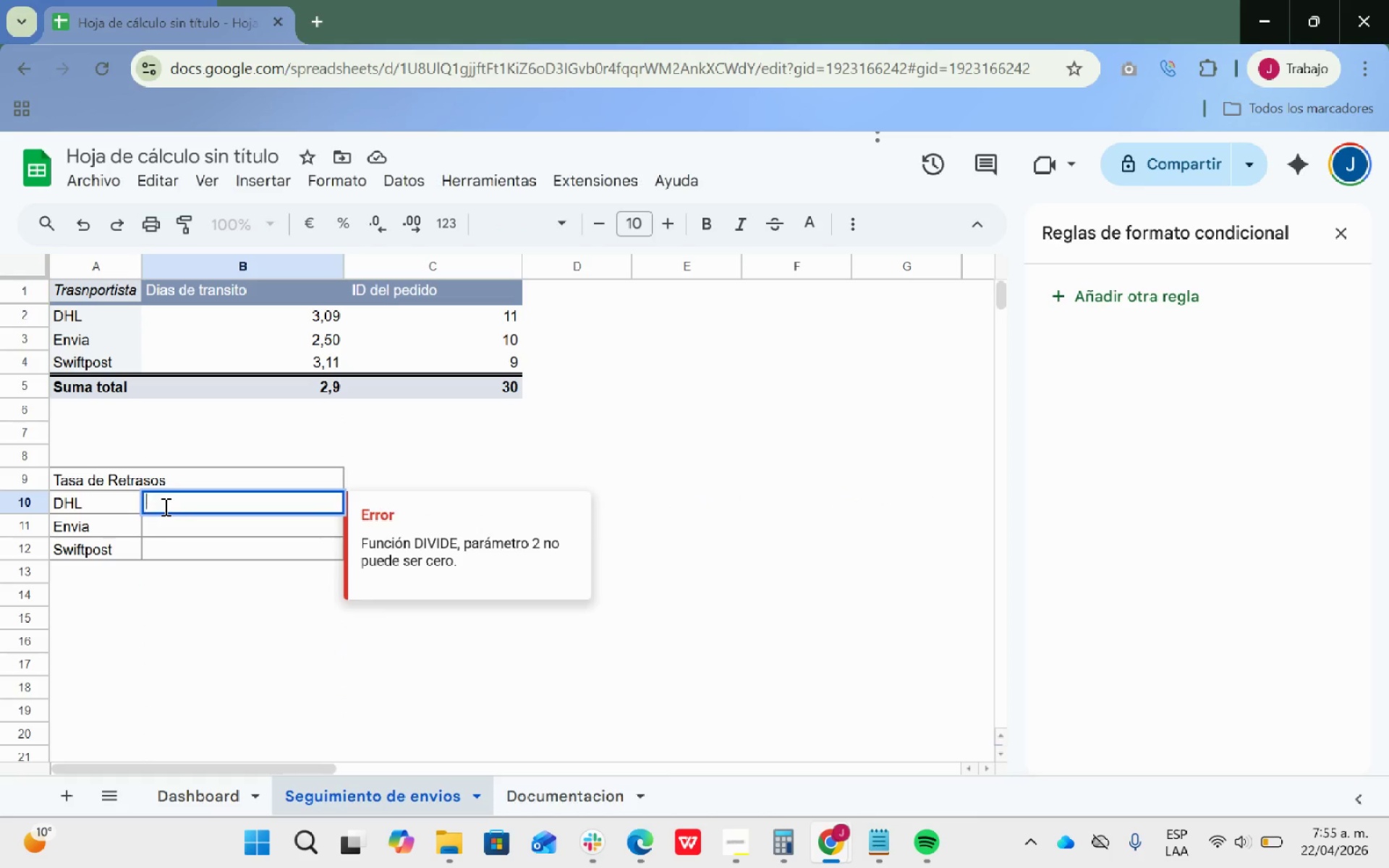 
key(Backspace)
 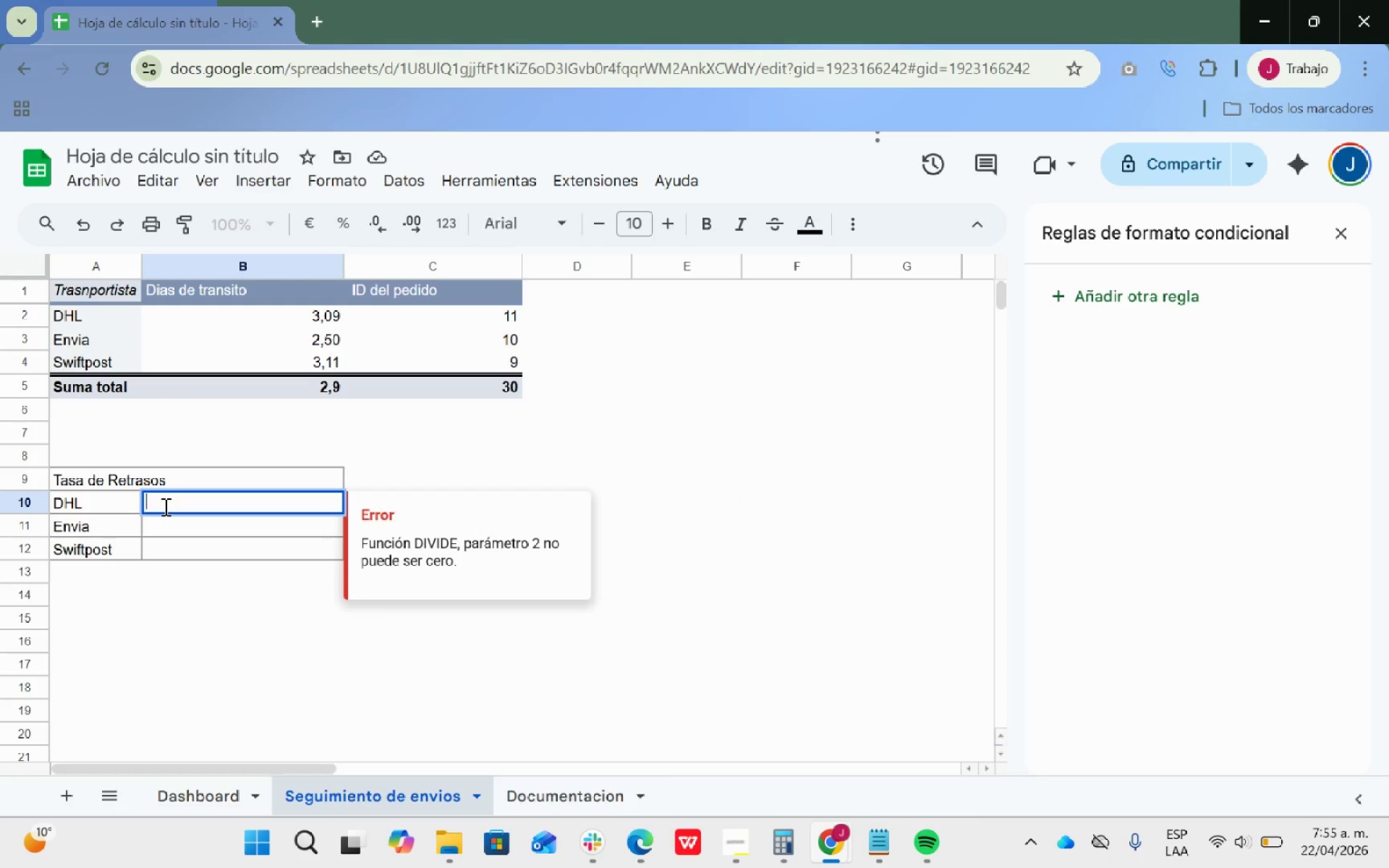 
key(Backspace)
 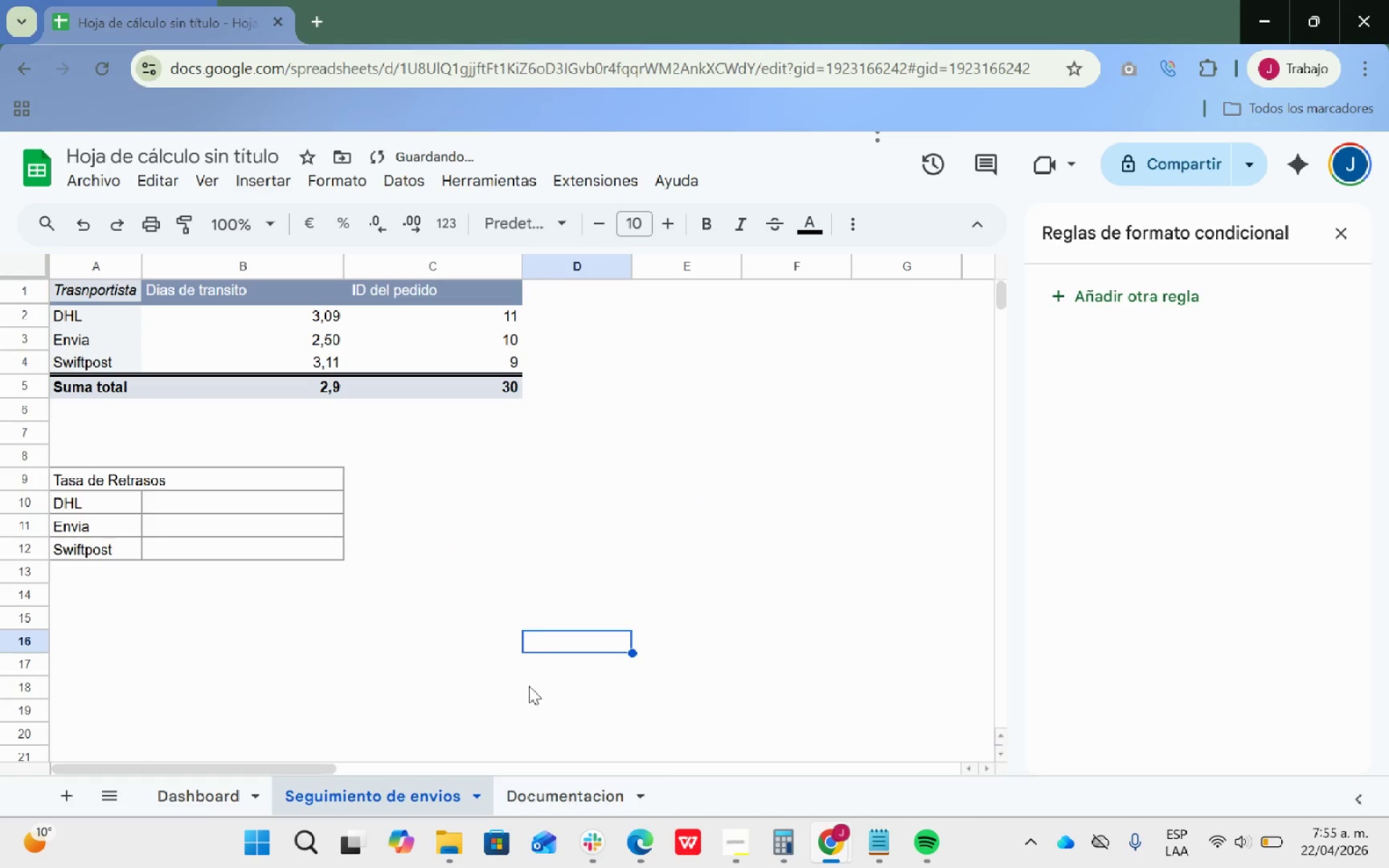 
key(Alt+Tab)
 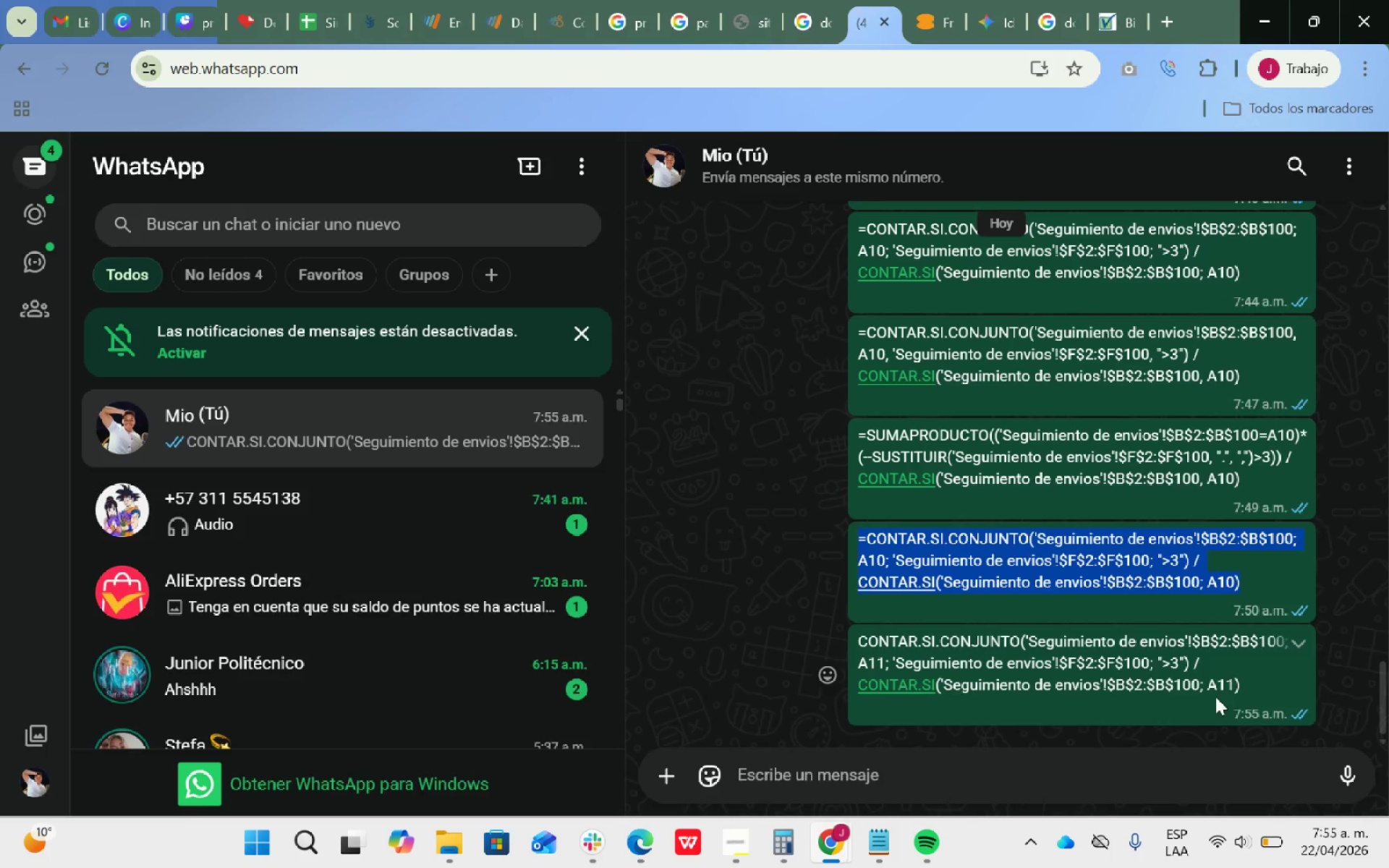 
left_click_drag(start_coordinate=[1249, 691], to_coordinate=[846, 631])
 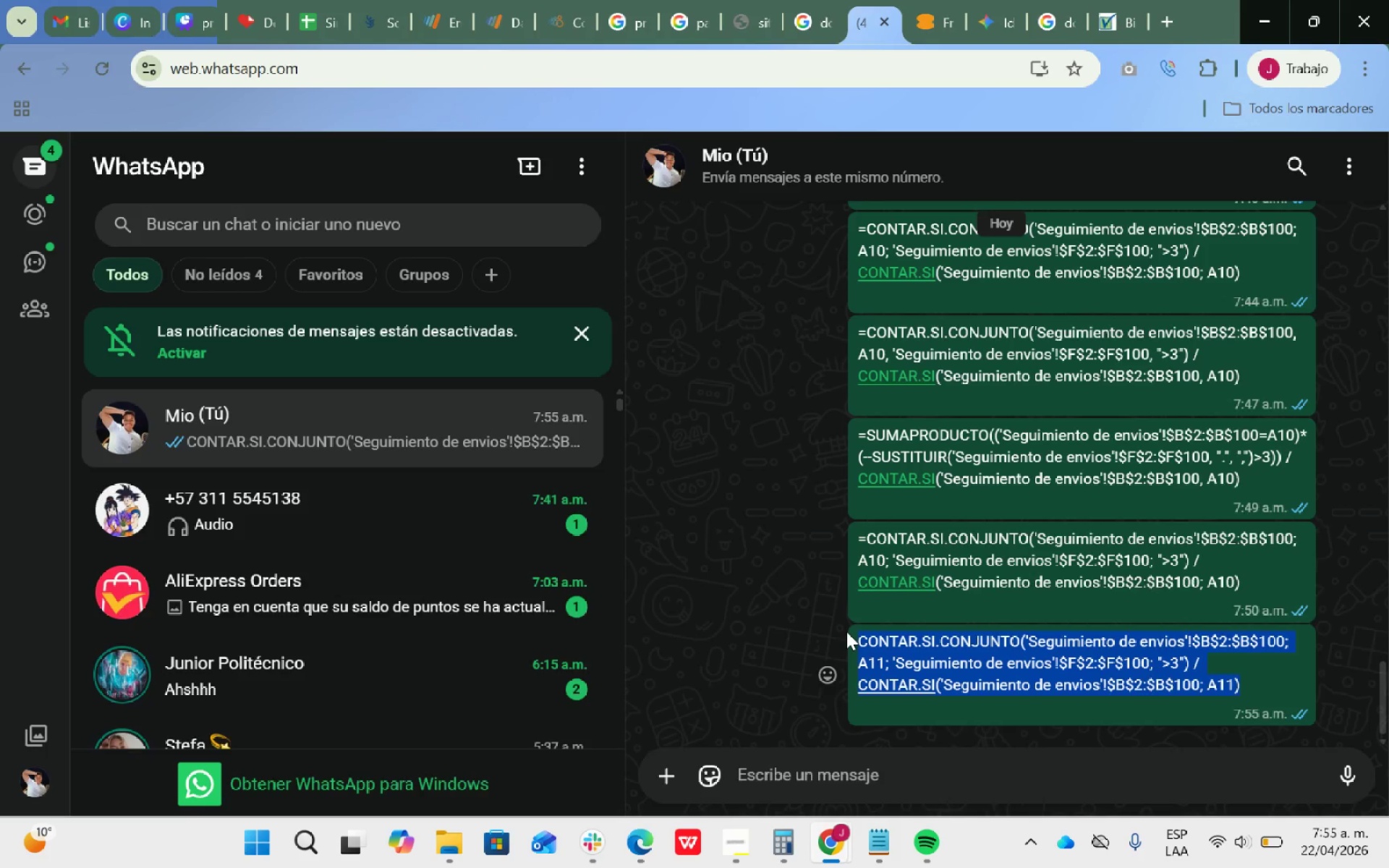 
key(Control+ControlLeft)
 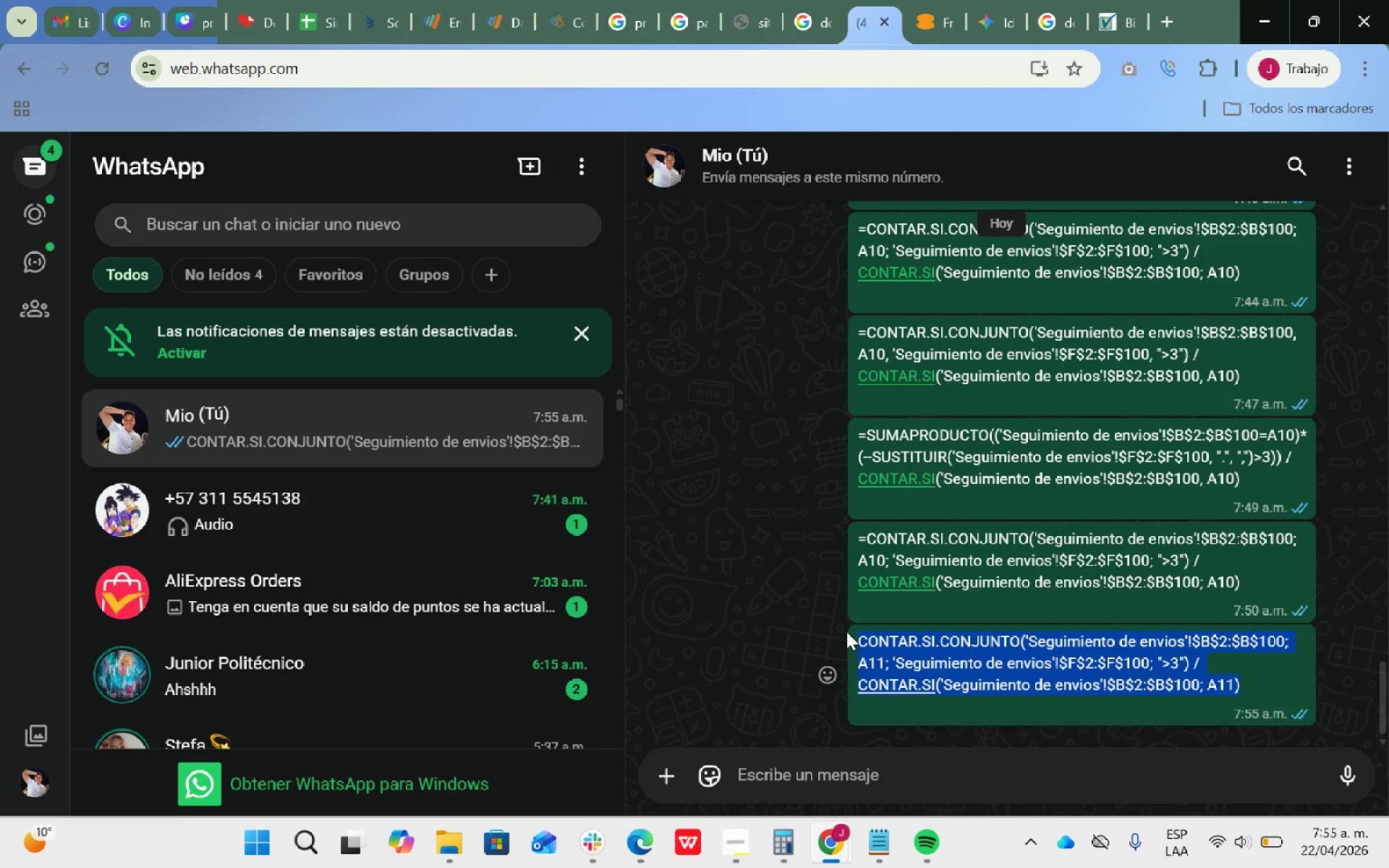 
key(Control+C)
 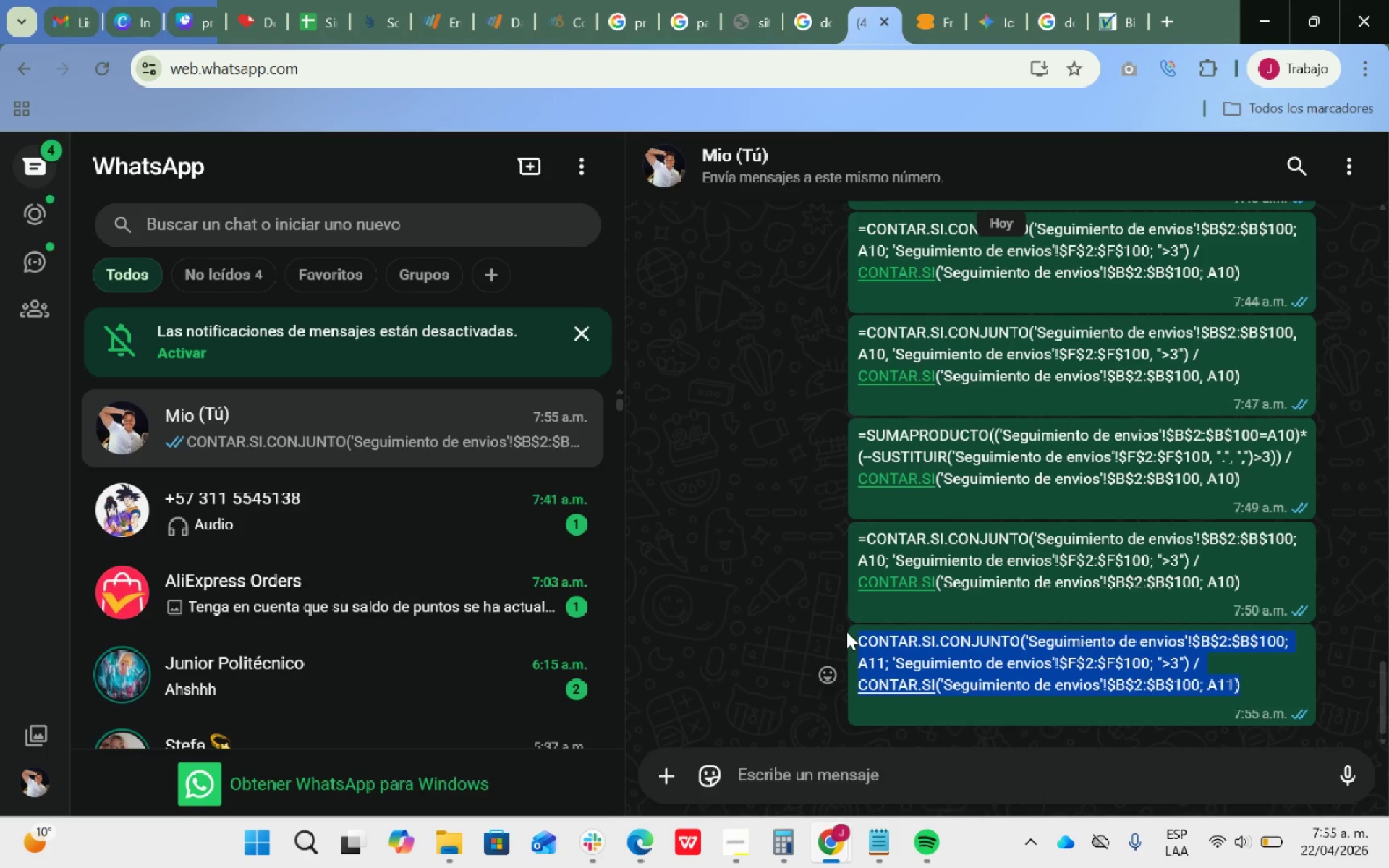 
key(Control+ControlLeft)
 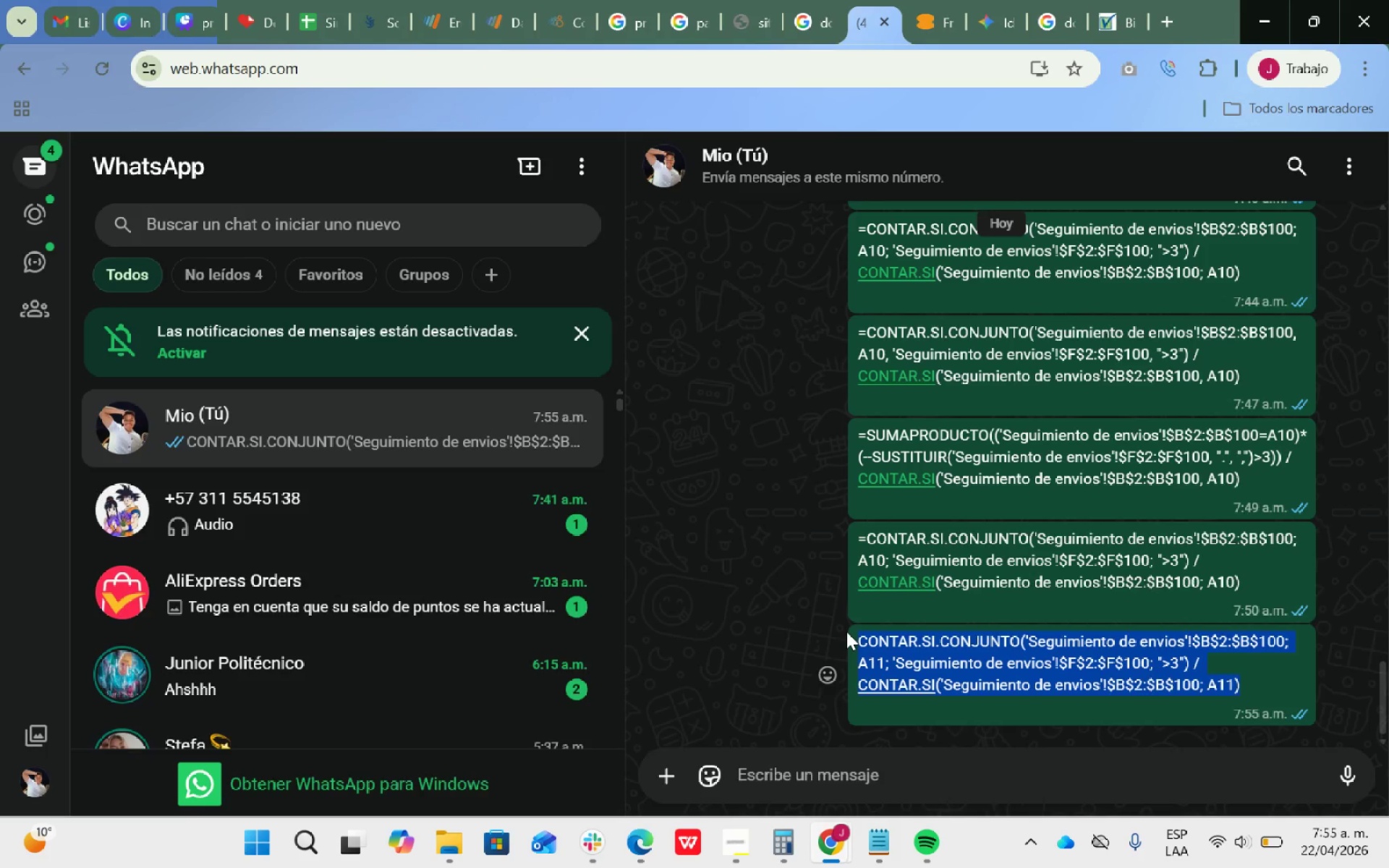 
key(Control+C)
 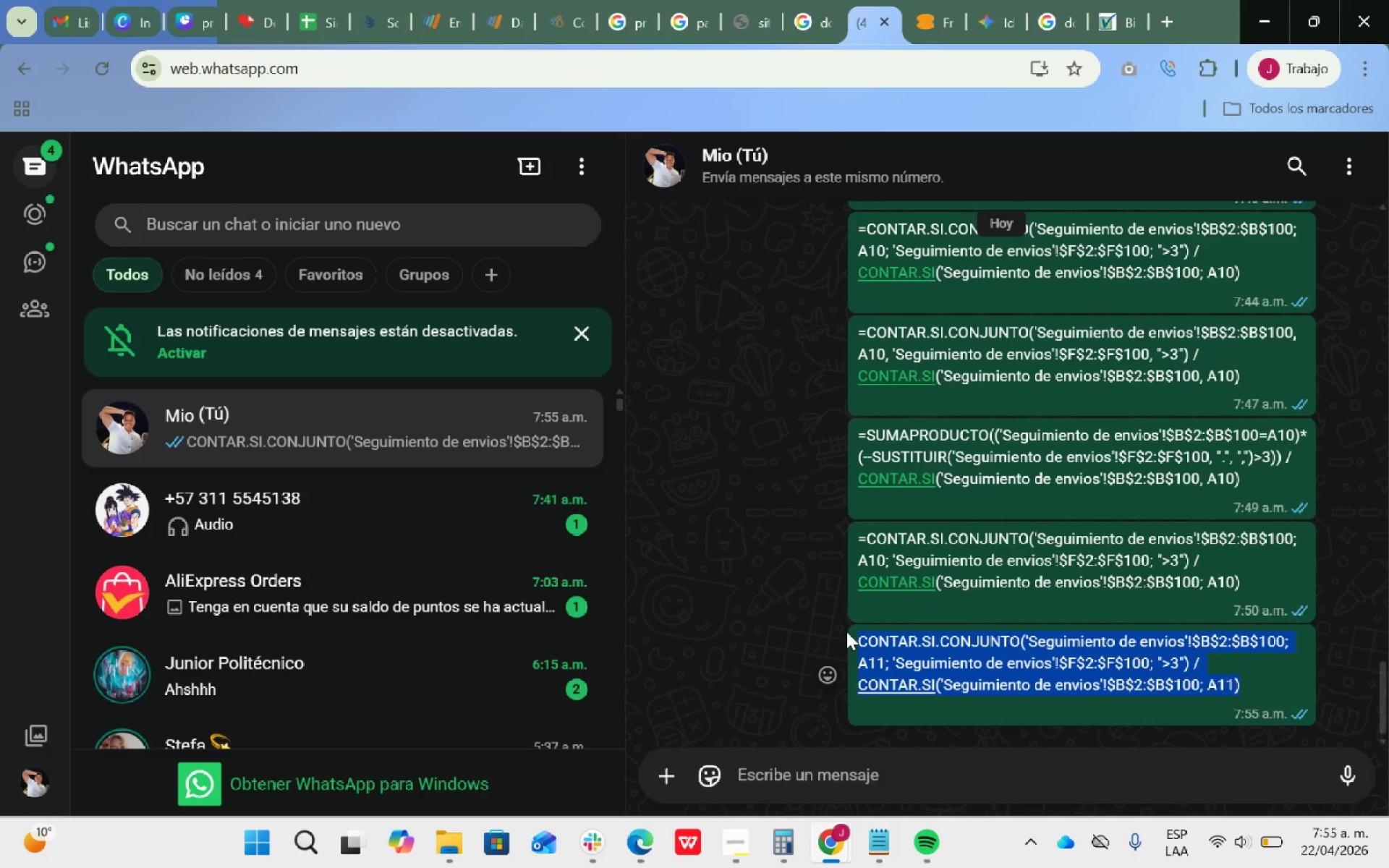 
key(Alt+AltLeft)
 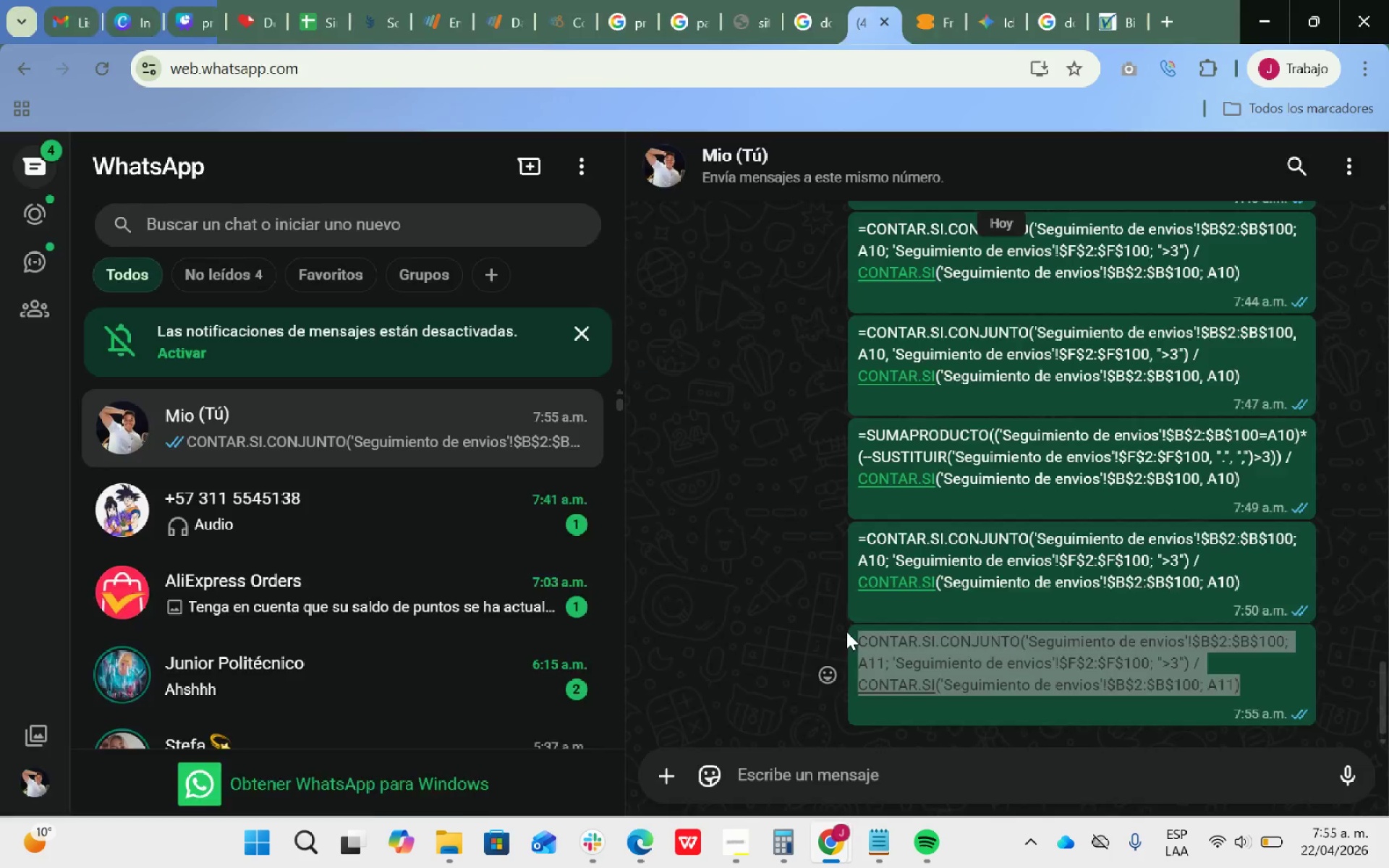 
key(Alt+Tab)
 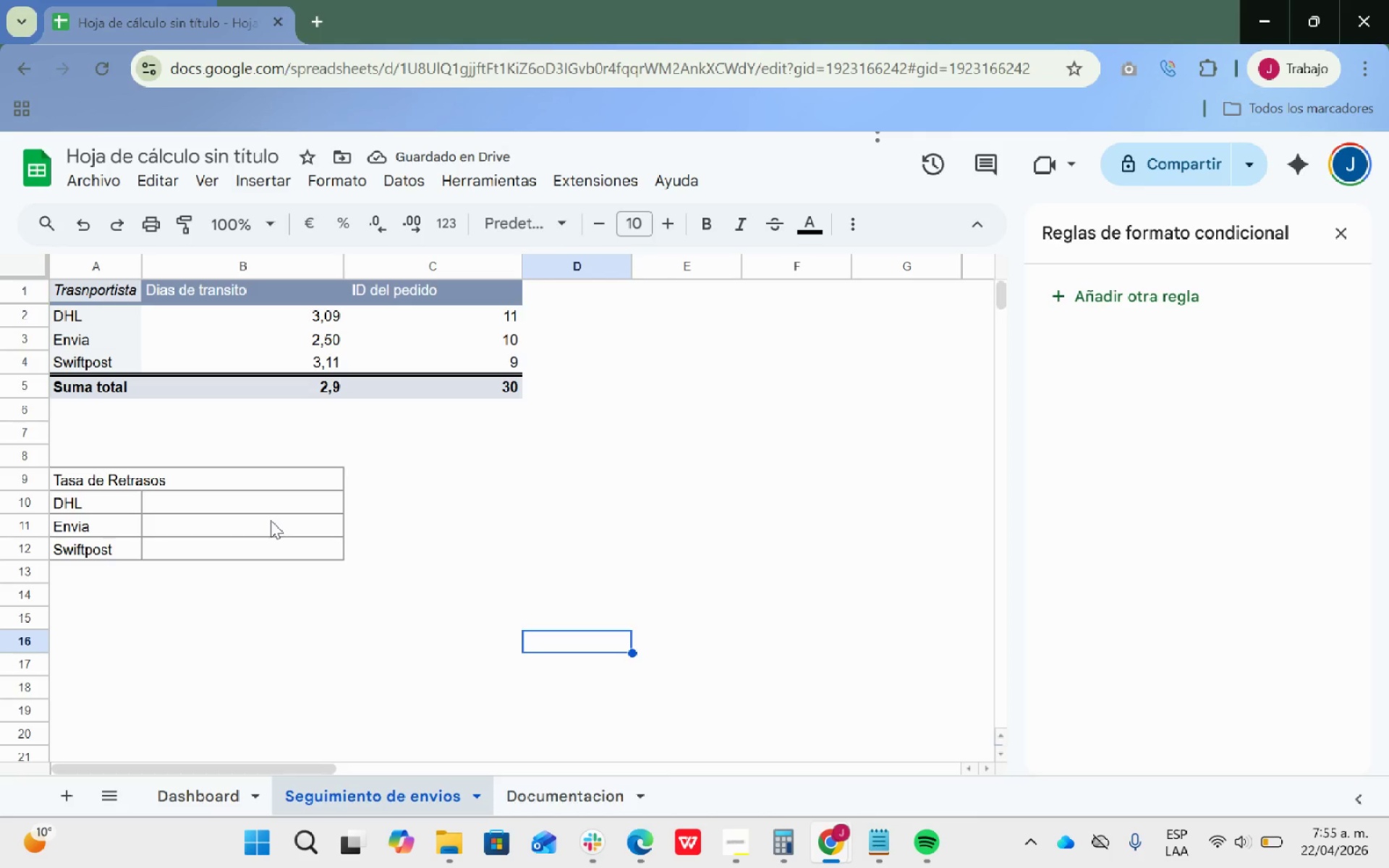 
double_click([271, 520])
 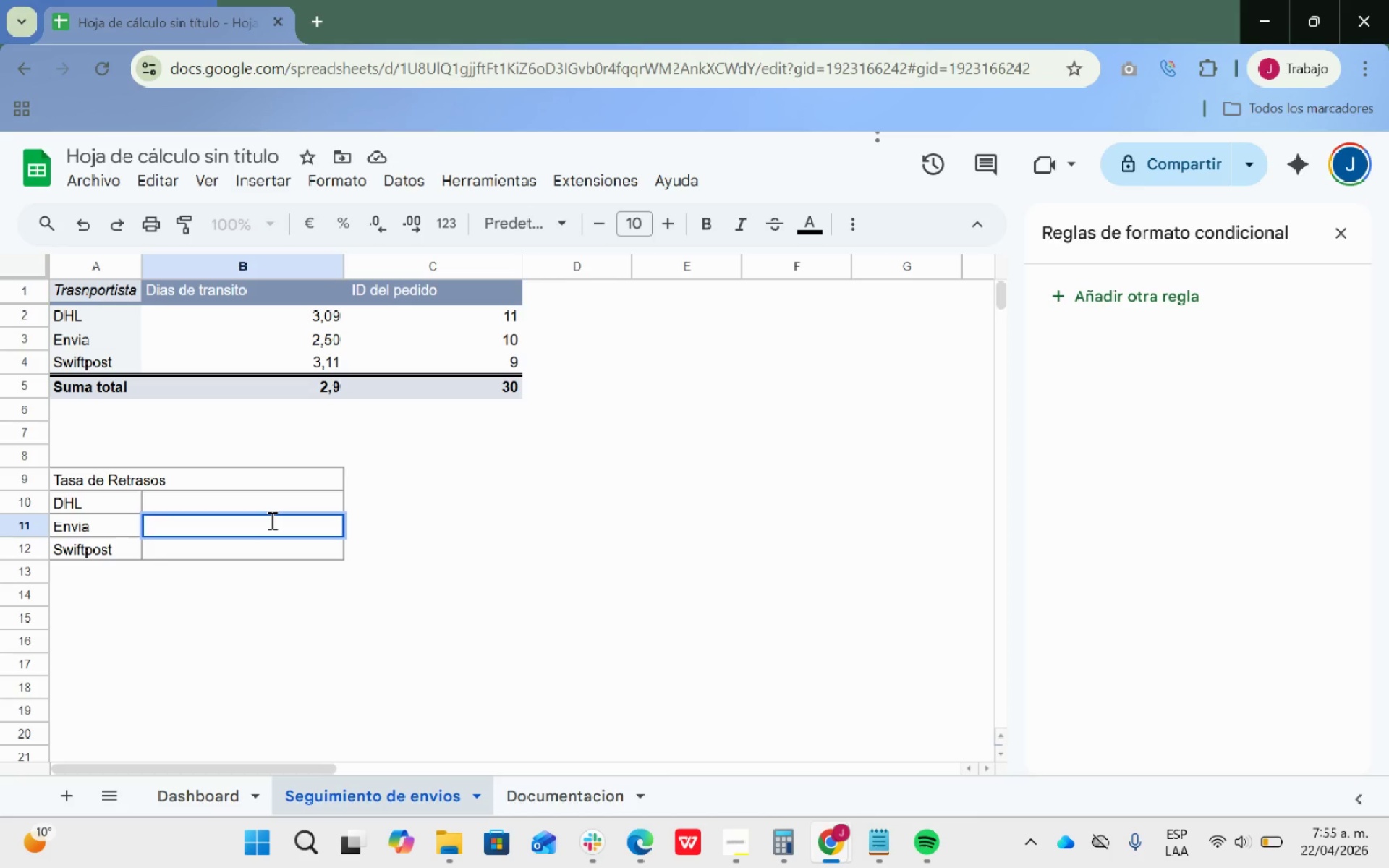 
key(Control+V)
 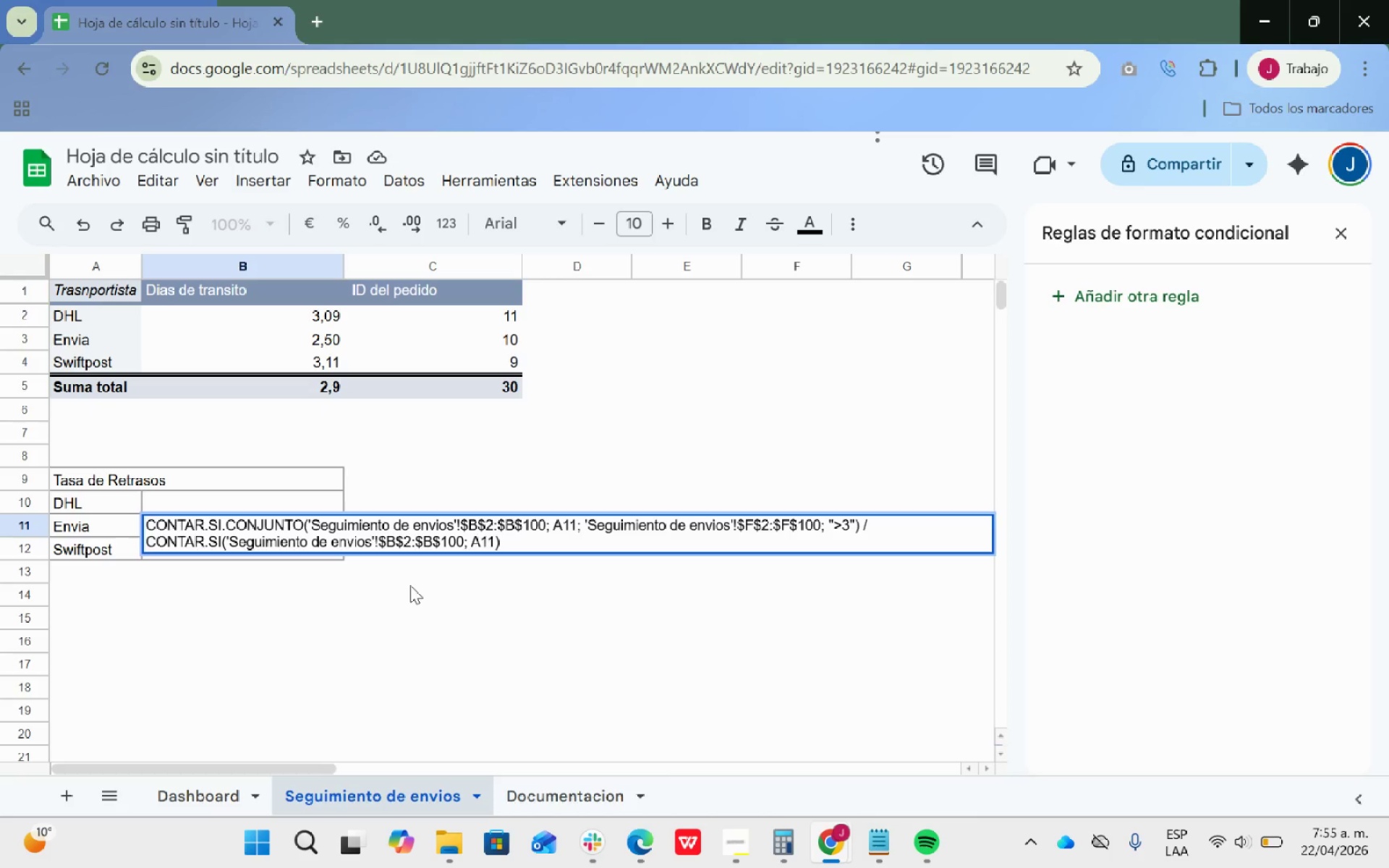 
key(Alt+AltLeft)
 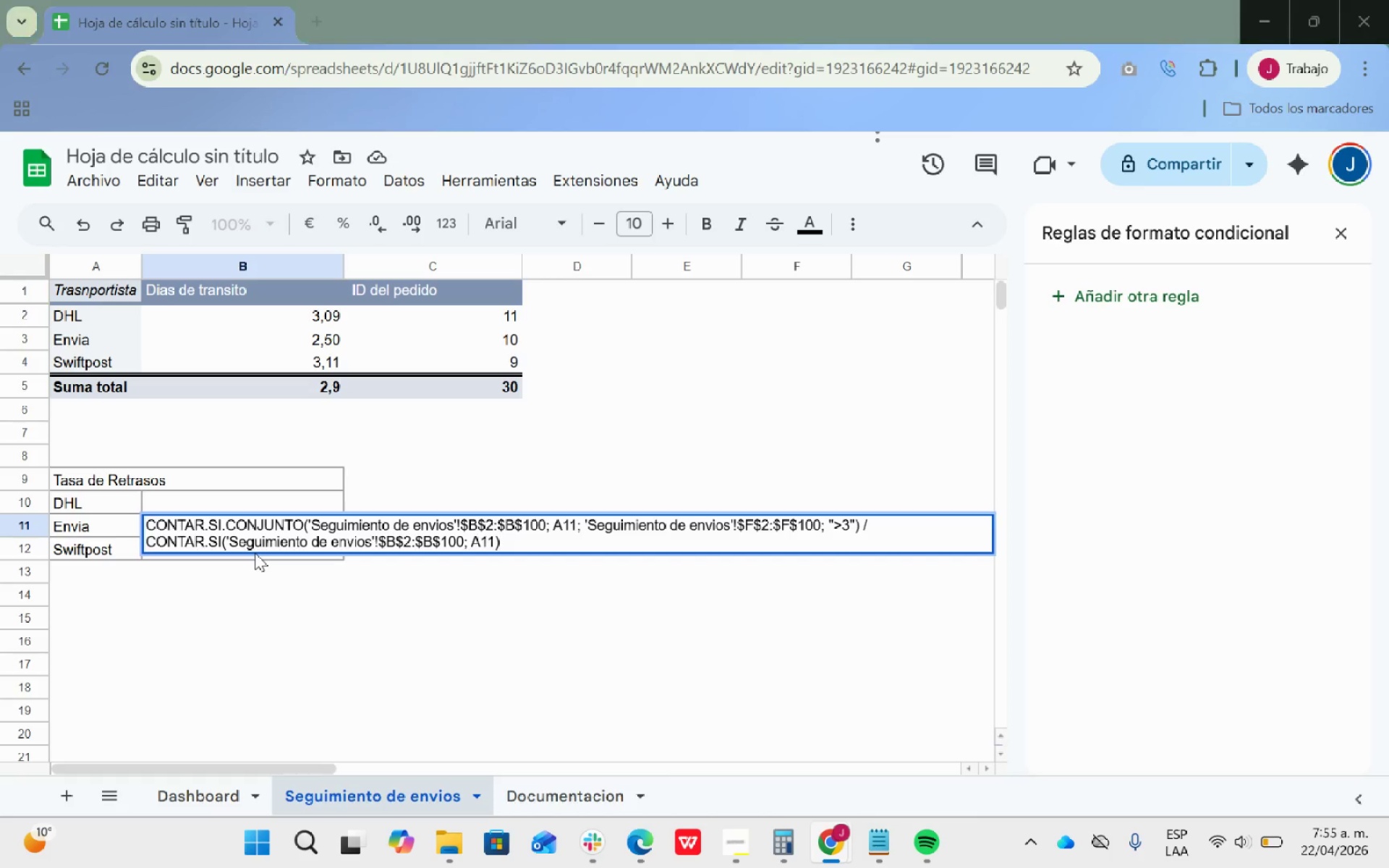 
key(Alt+Tab)
 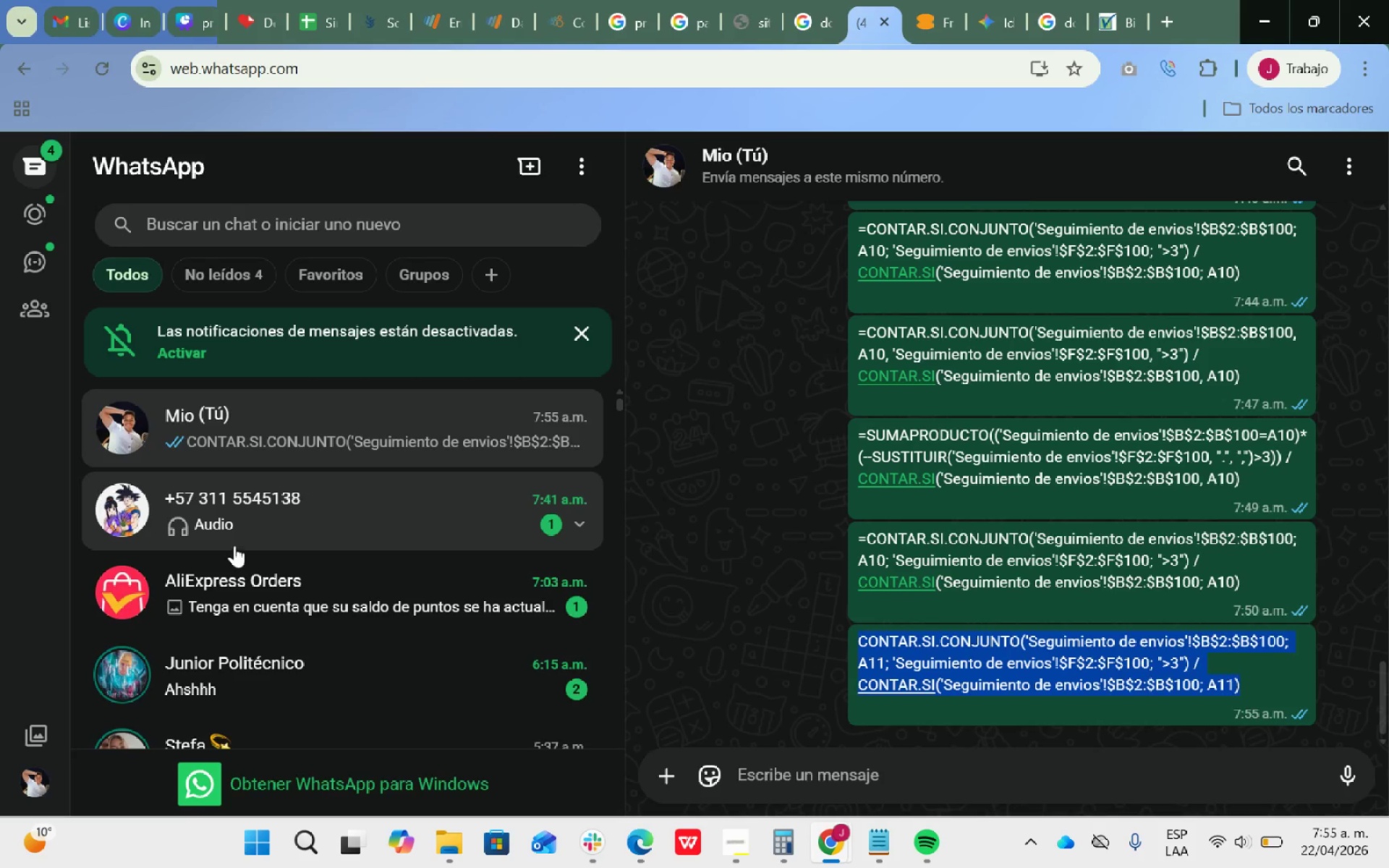 
key(Alt+AltLeft)
 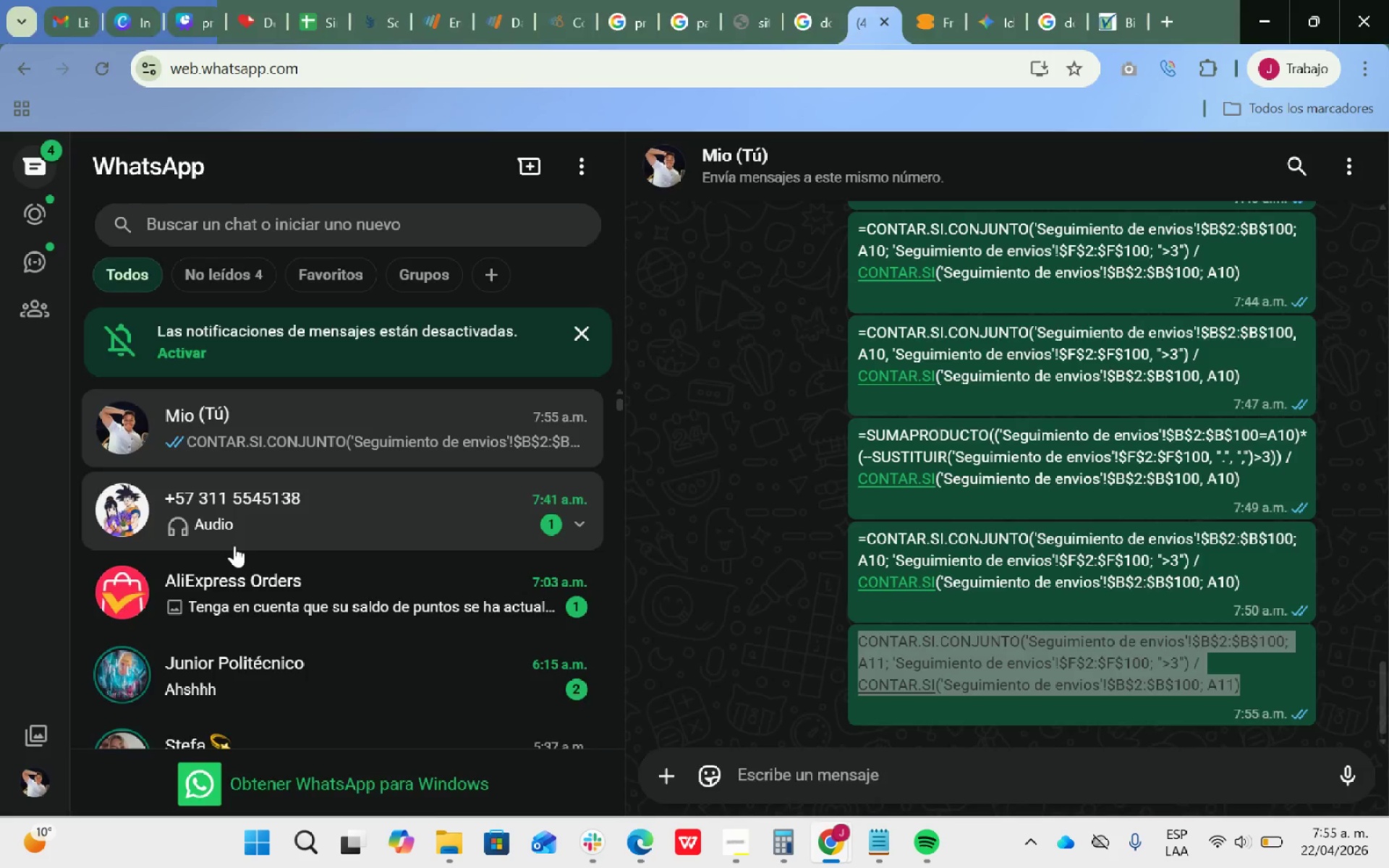 
key(Alt+Tab)
 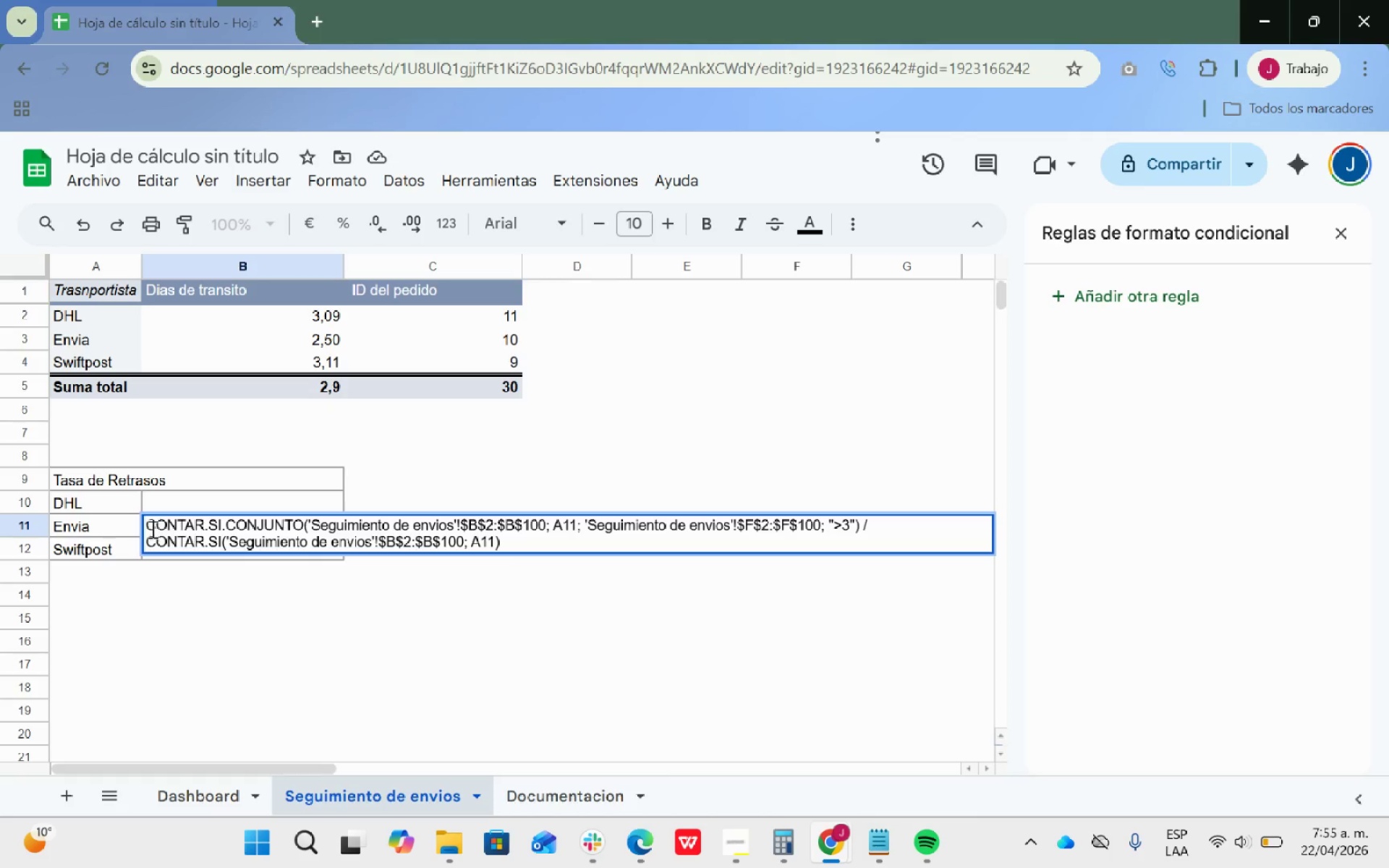 
left_click([150, 527])
 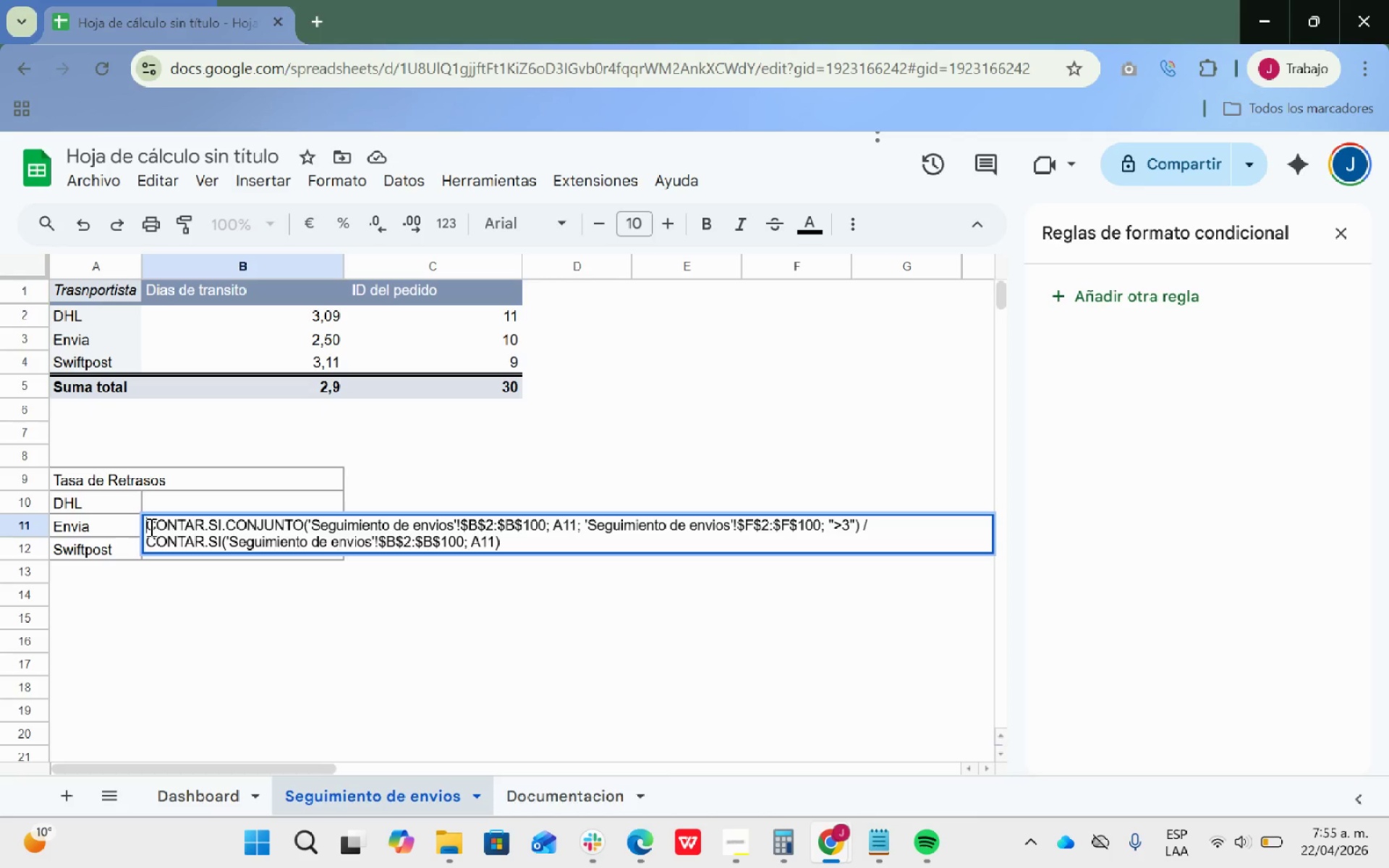 
key(Shift+ShiftRight)
 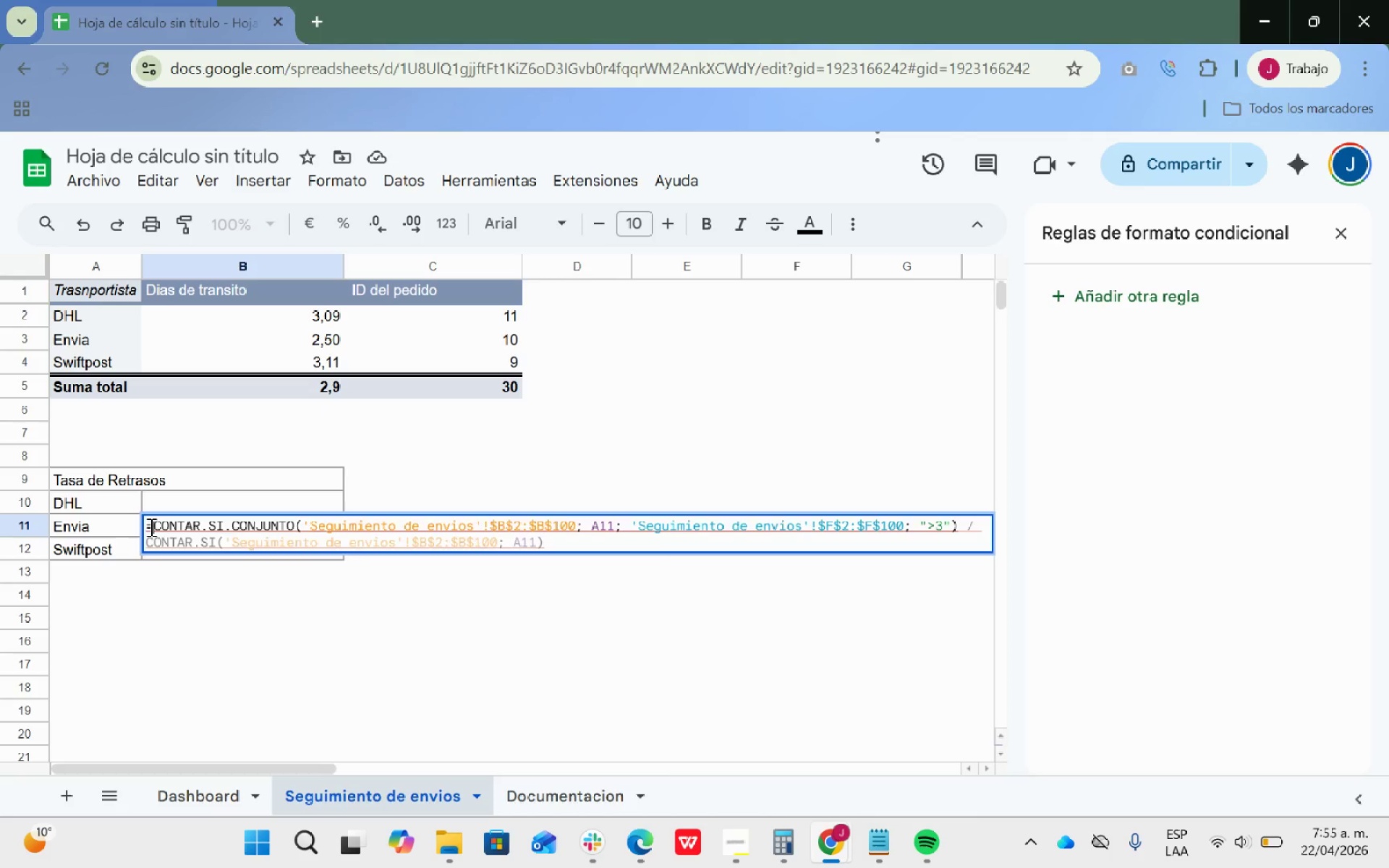 
key(Shift+0)
 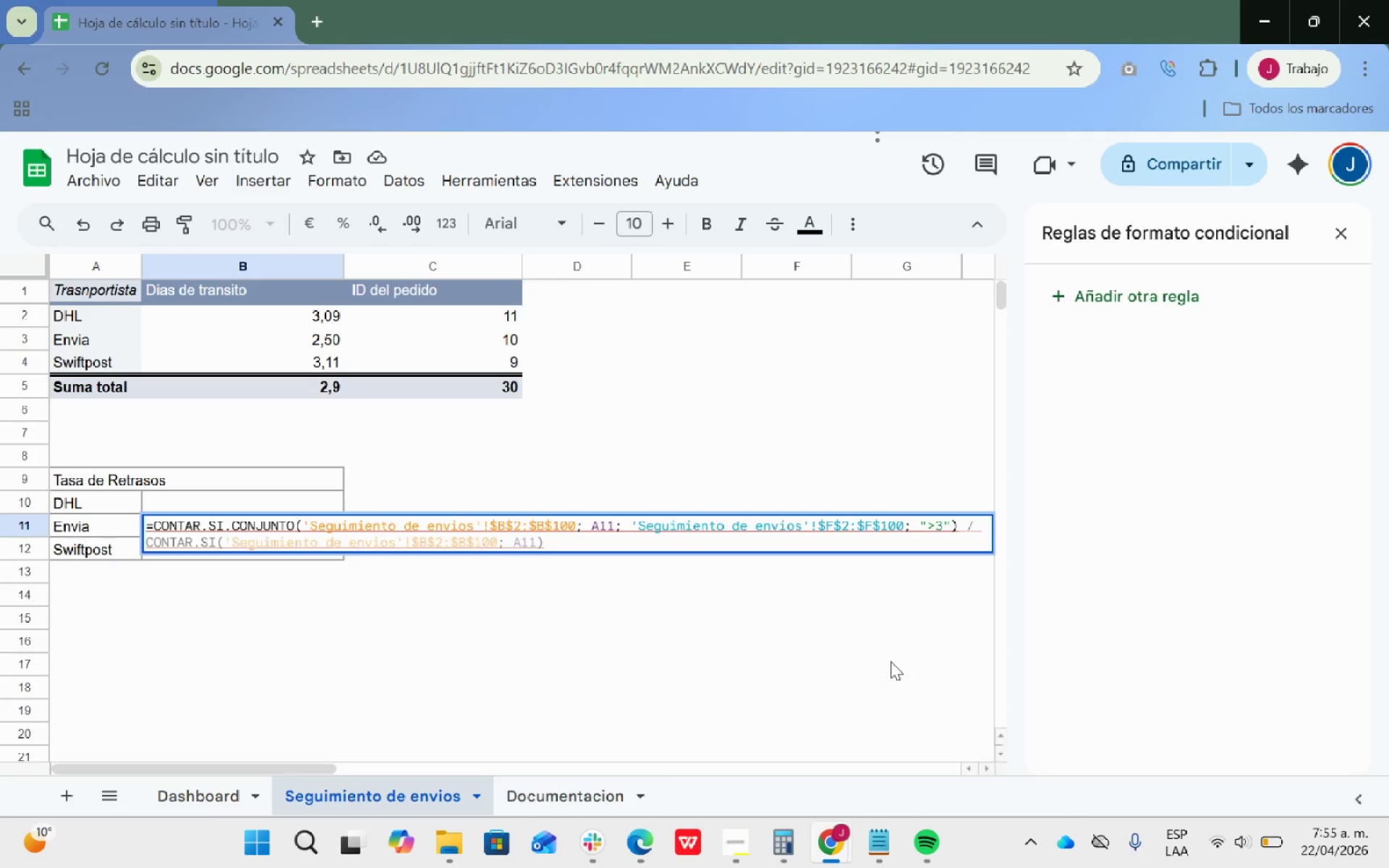 